 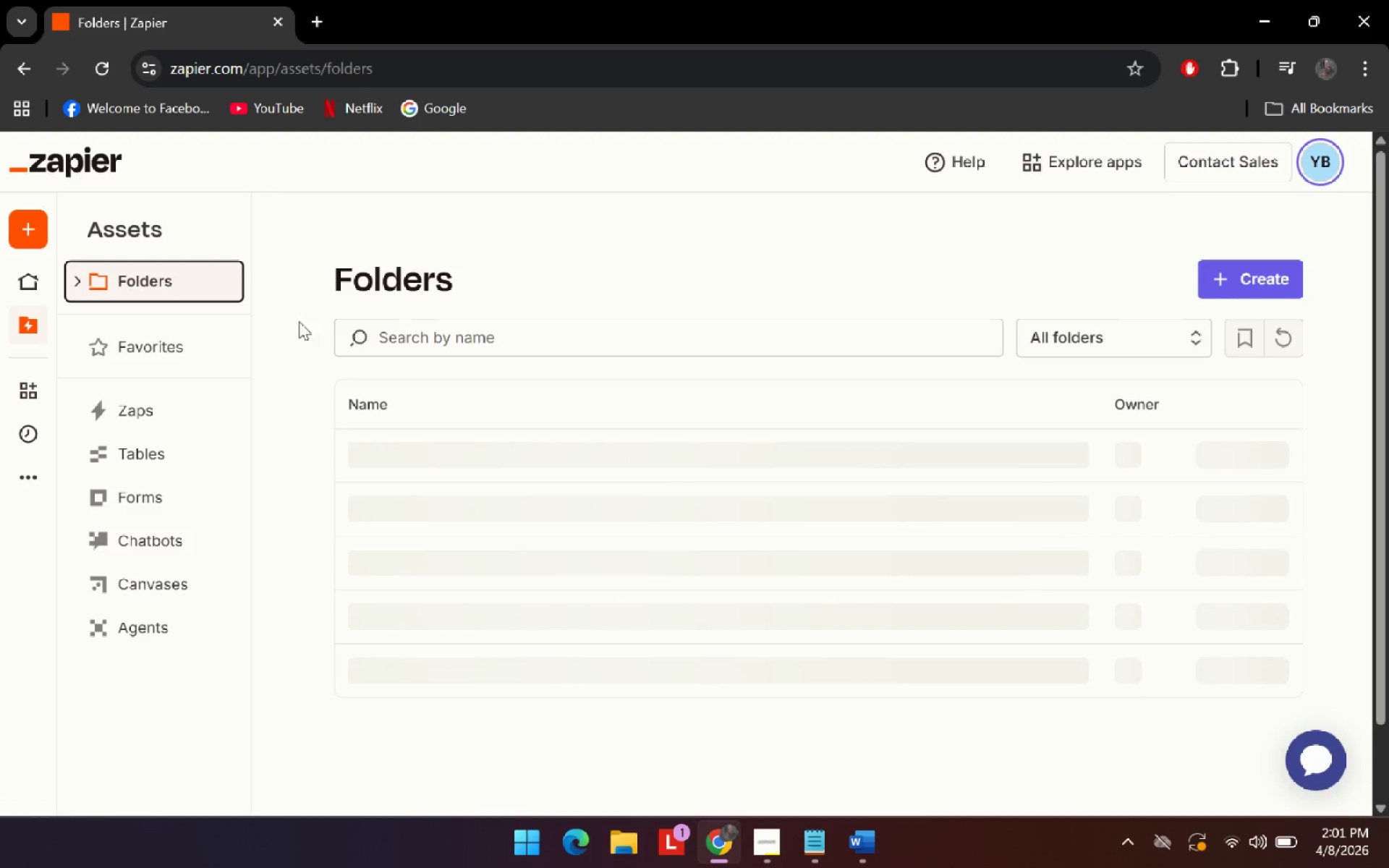 
left_click([138, 537])
 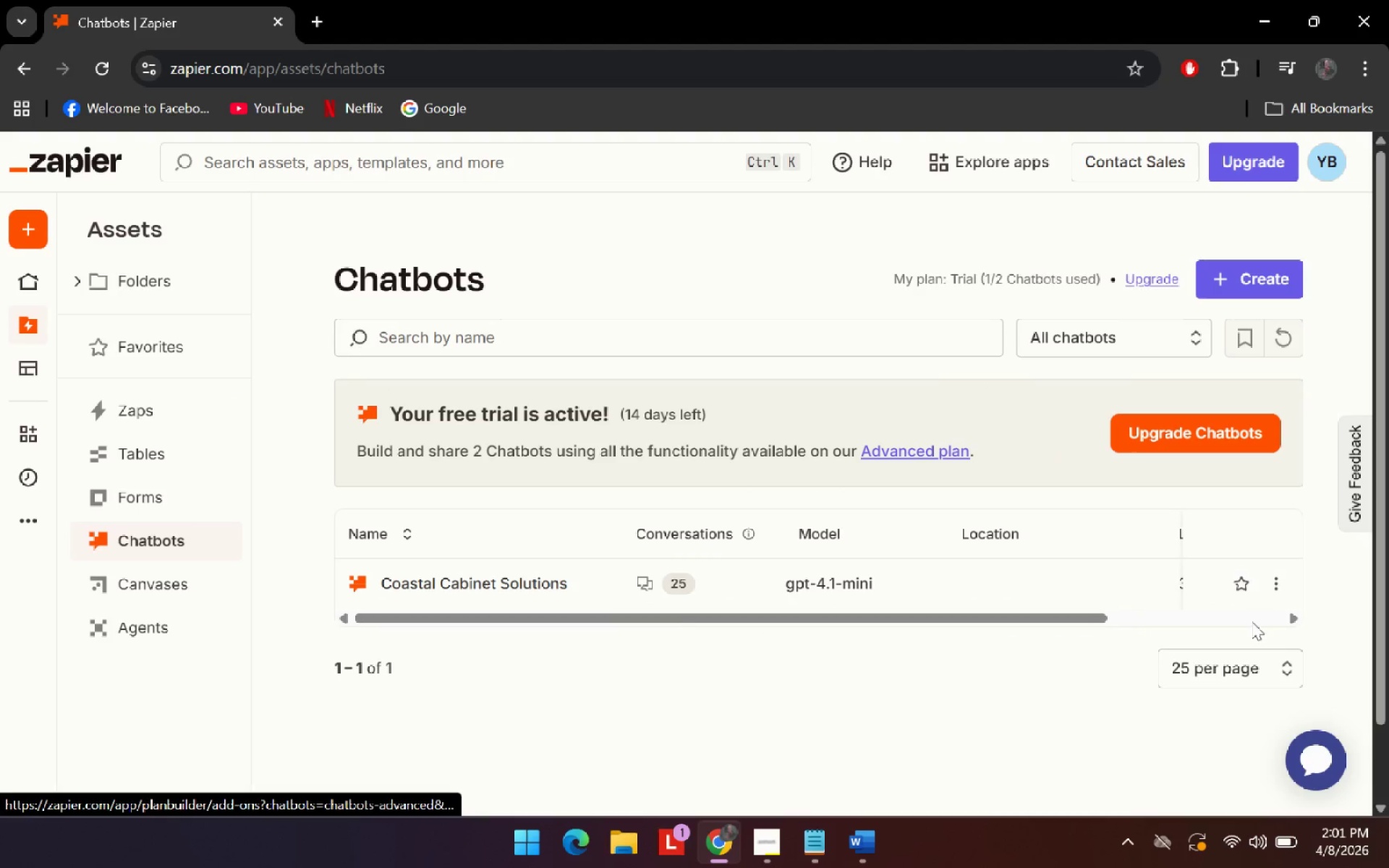 
left_click([1276, 590])
 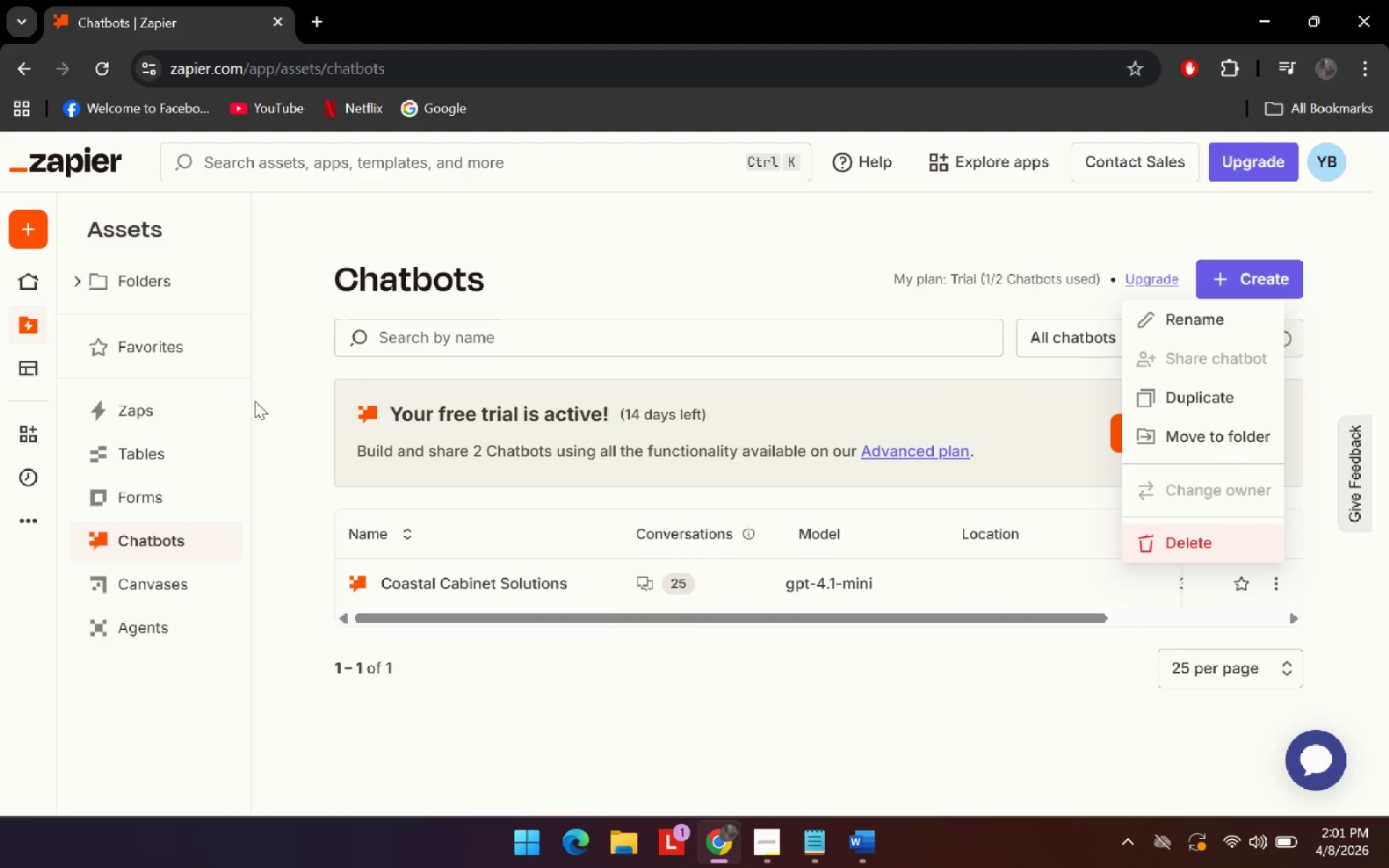 
double_click([143, 399])
 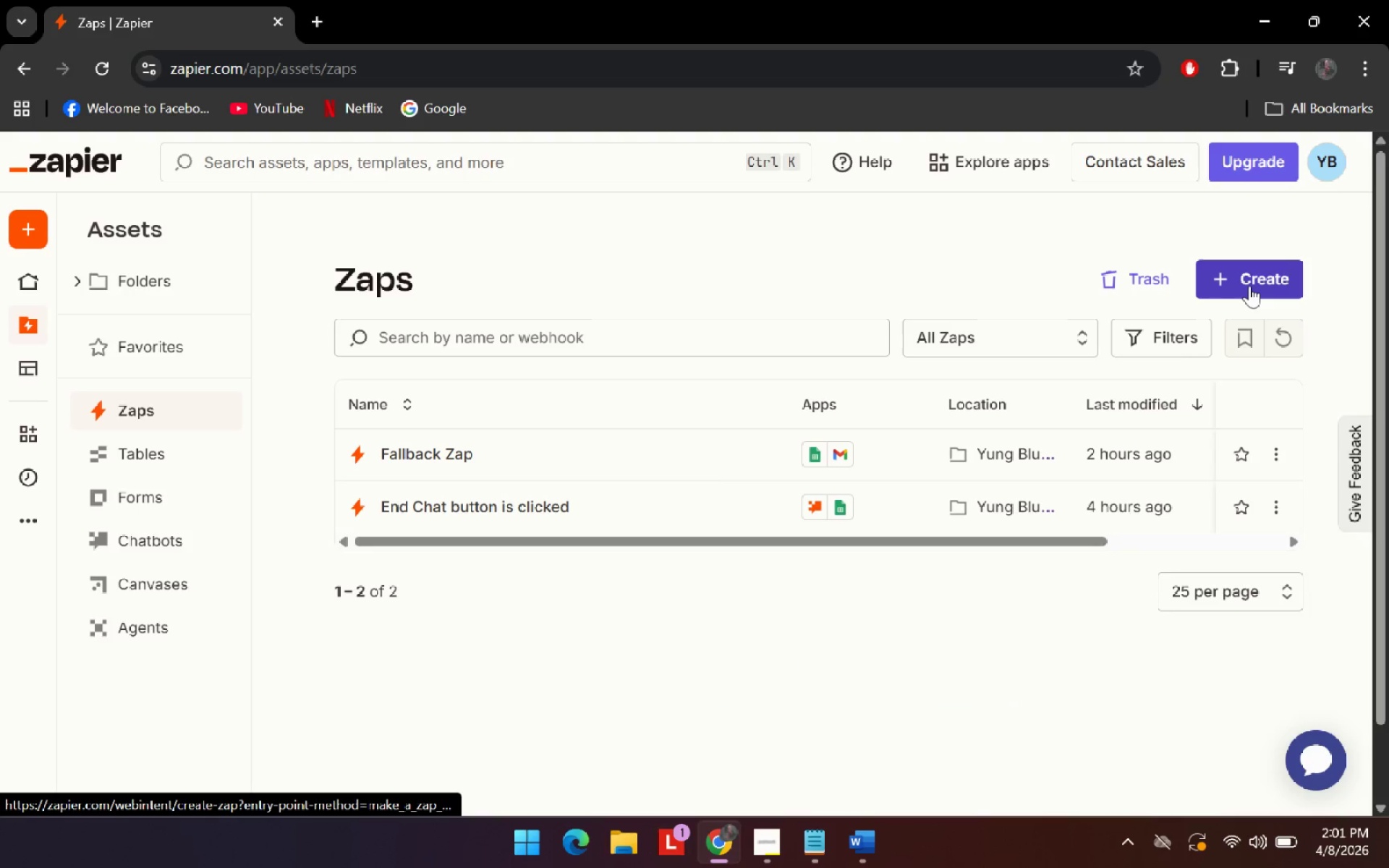 
left_click([1249, 286])
 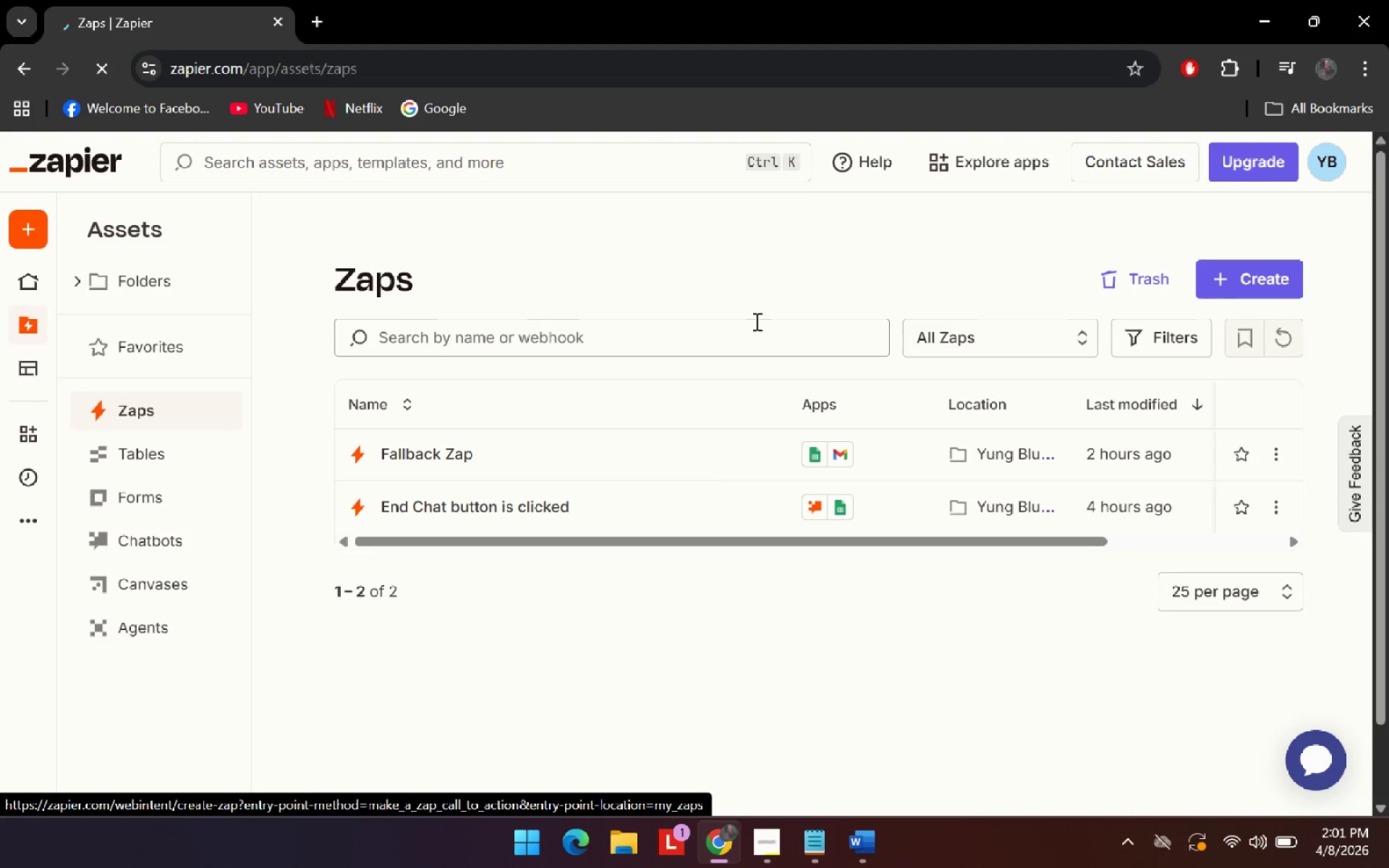 
key(Alt+AltLeft)
 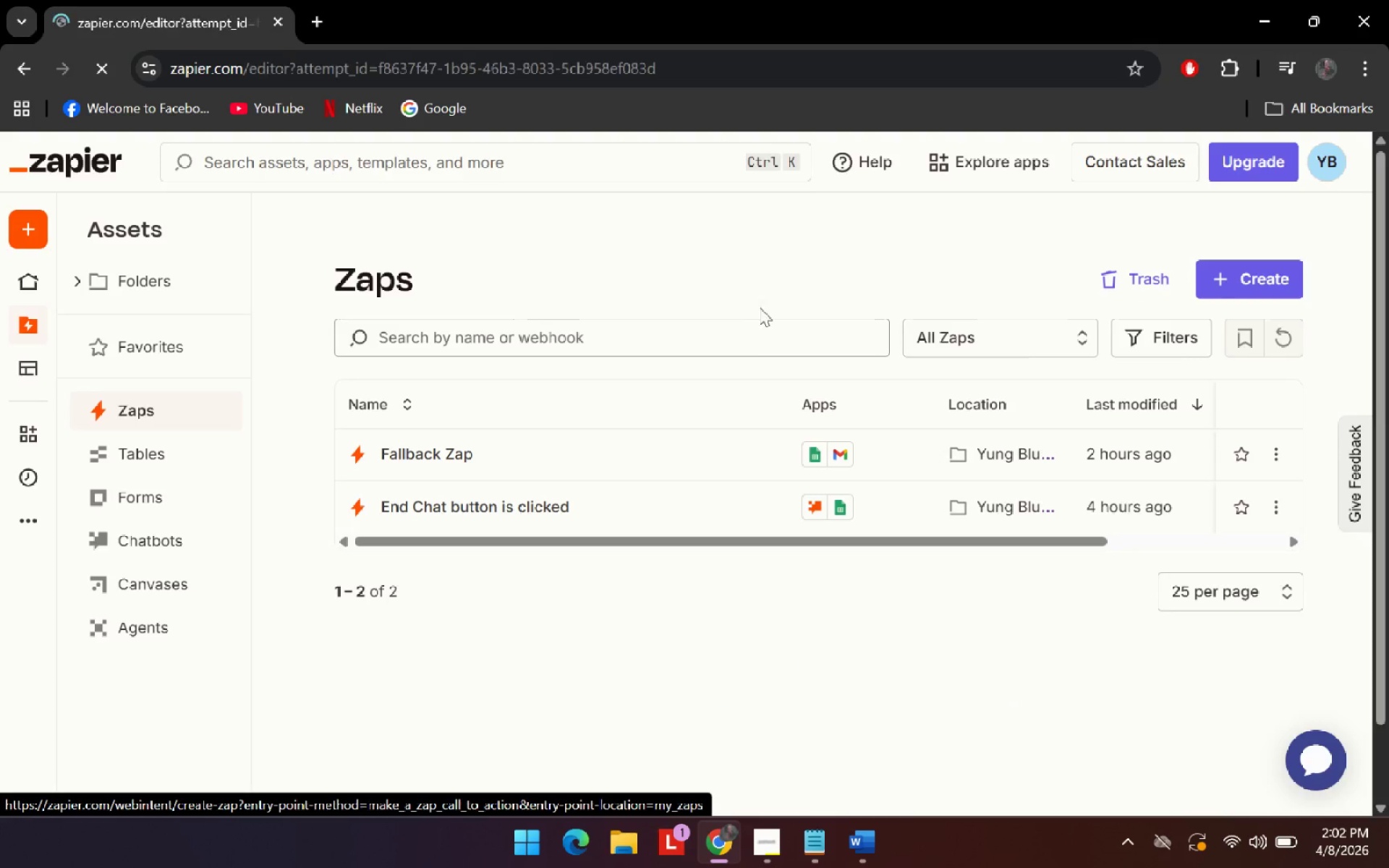 
key(Alt+Tab)